 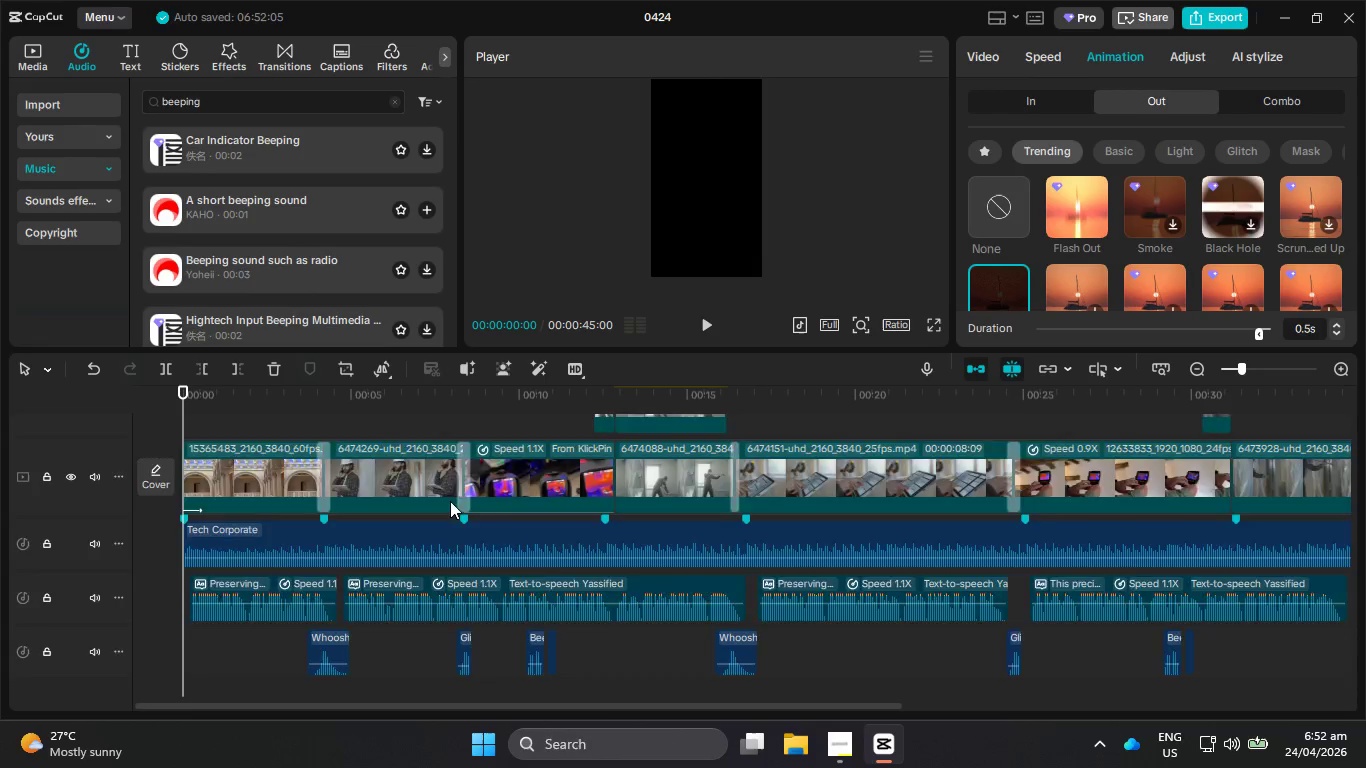 
scroll: coordinate [455, 496], scroll_direction: up, amount: 11.0
 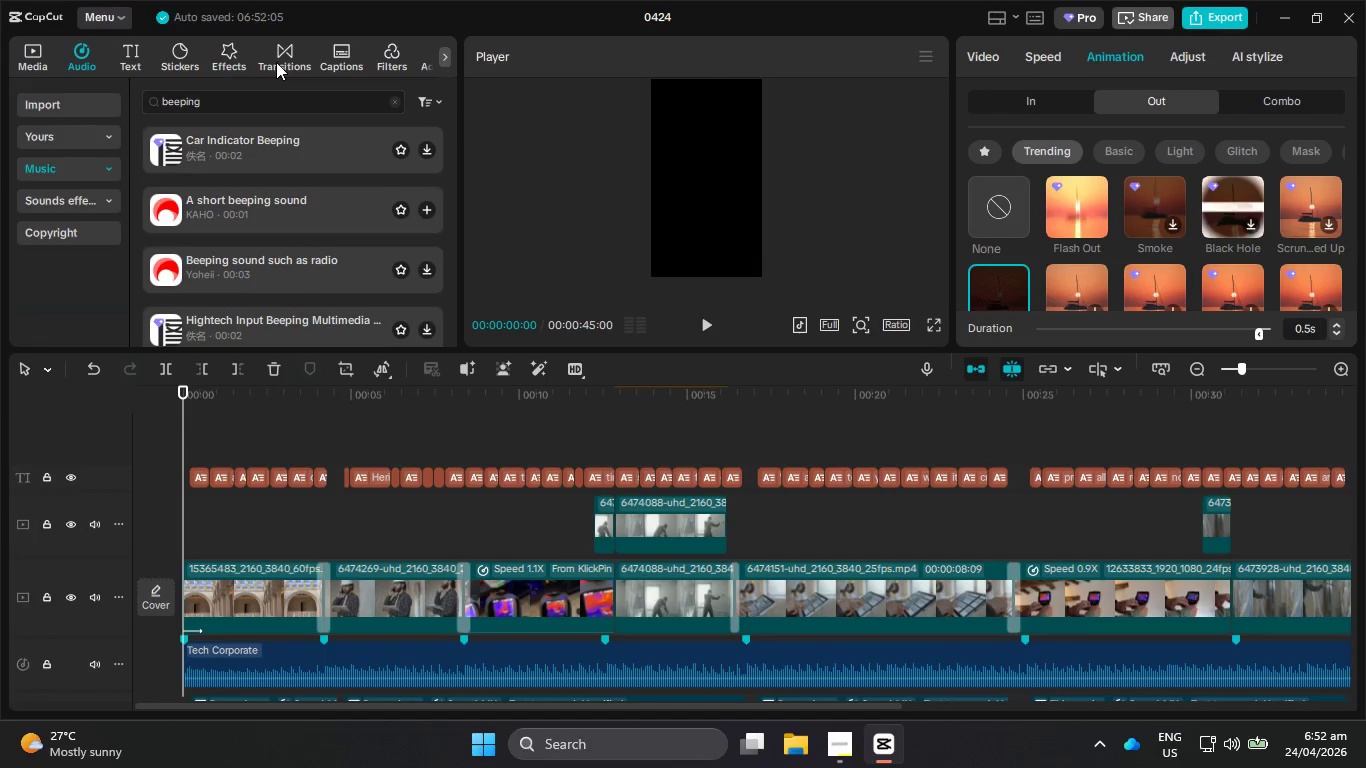 
left_click([388, 52])
 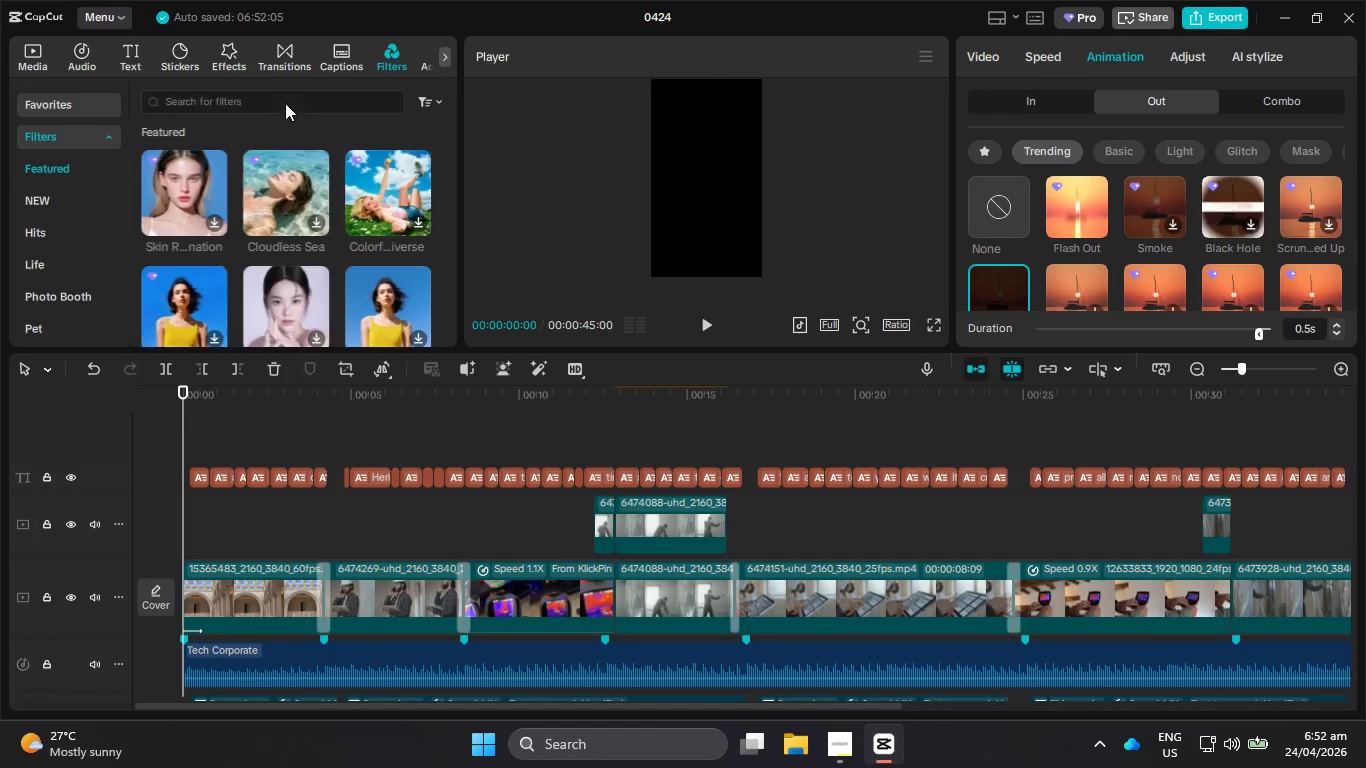 
left_click([285, 103])
 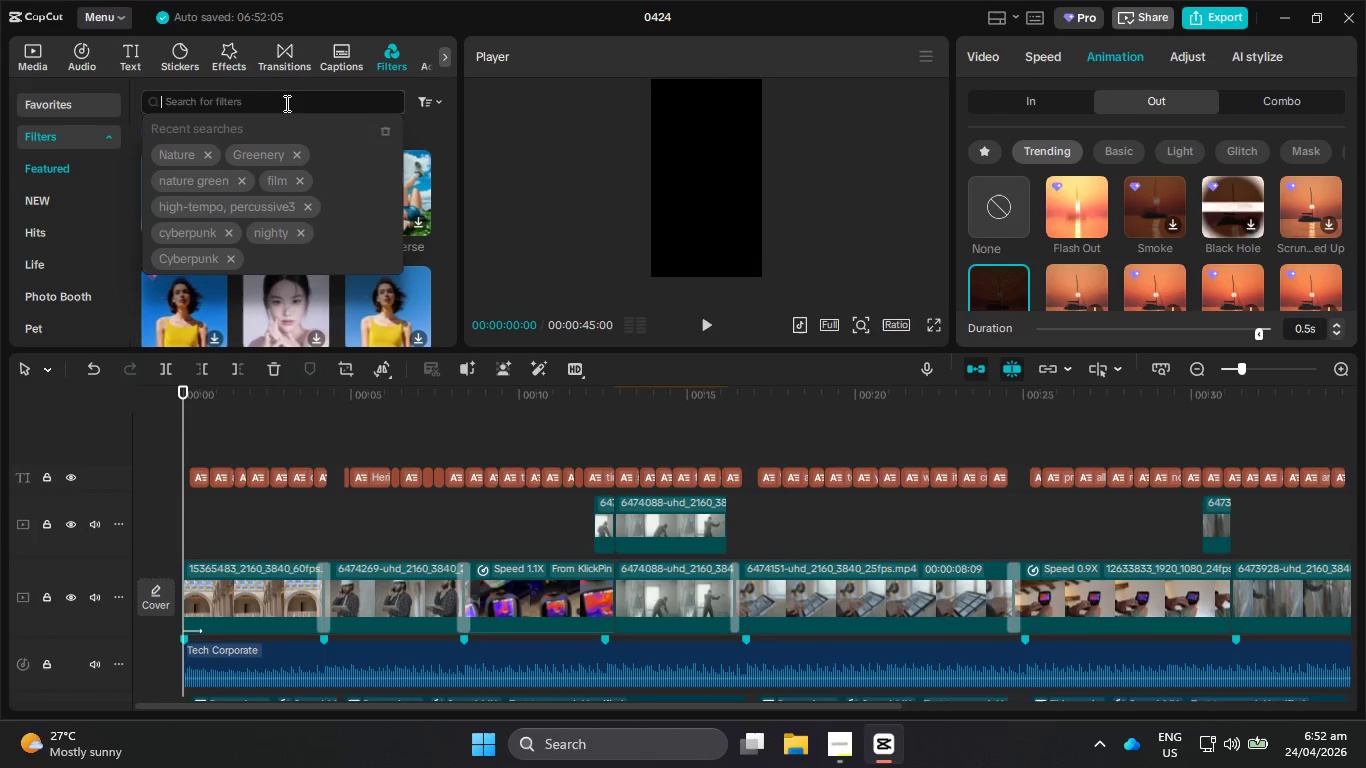 
type(cold)
 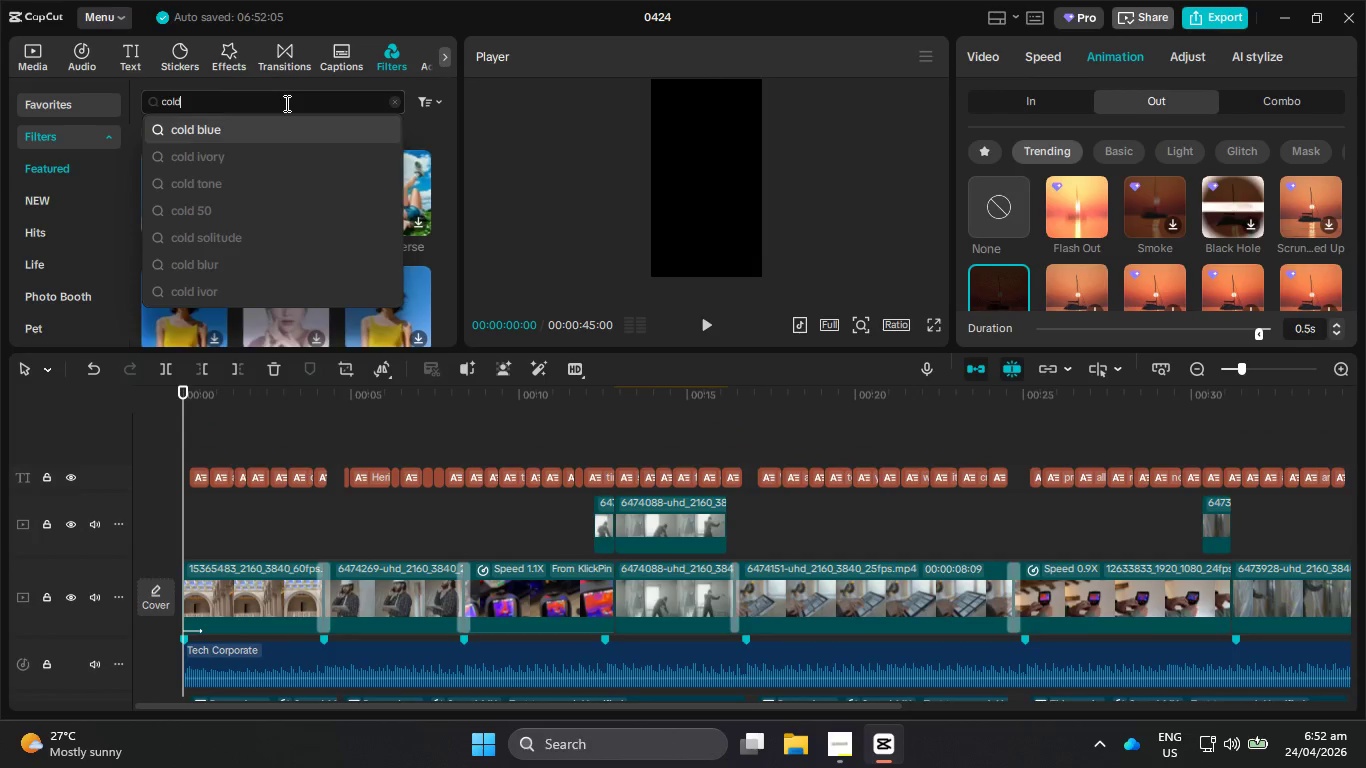 
key(Enter)
 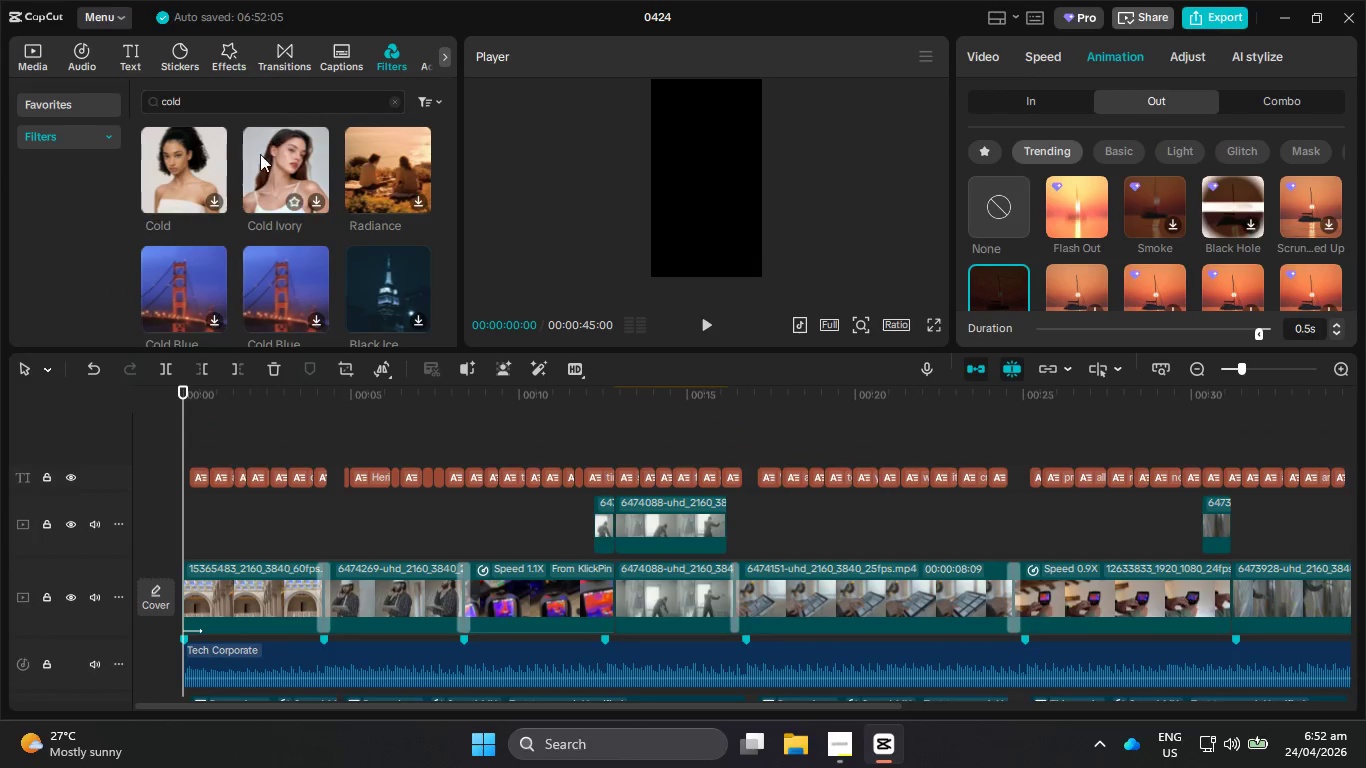 
left_click([197, 176])
 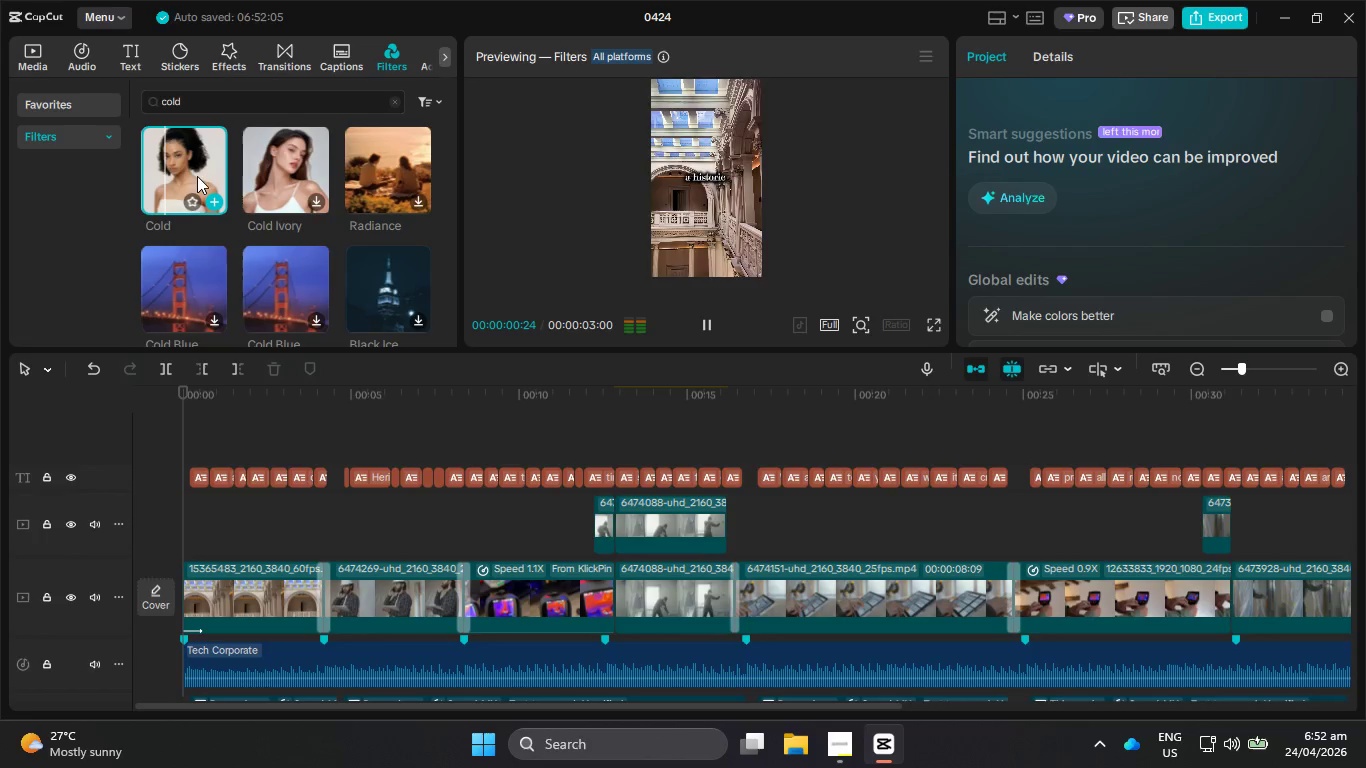 
left_click([212, 206])
 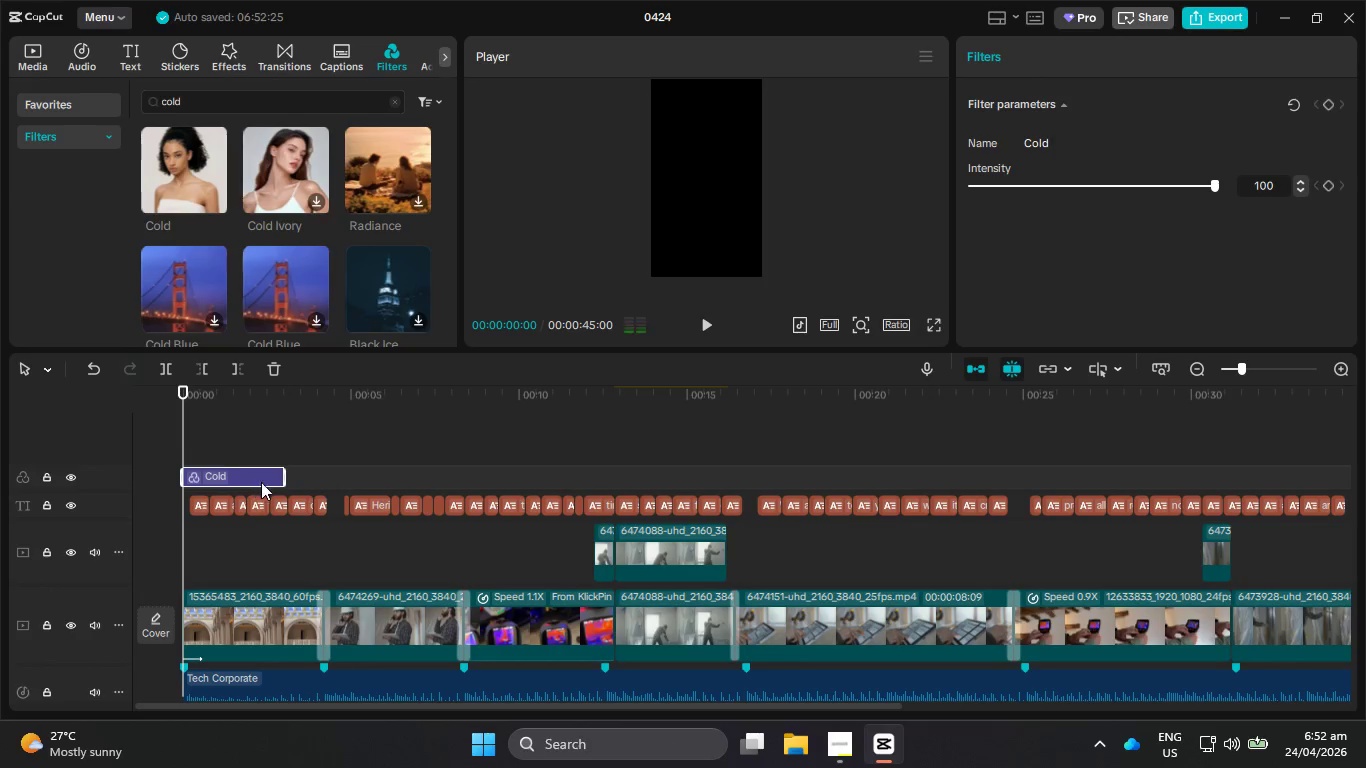 
left_click_drag(start_coordinate=[260, 471], to_coordinate=[258, 525])
 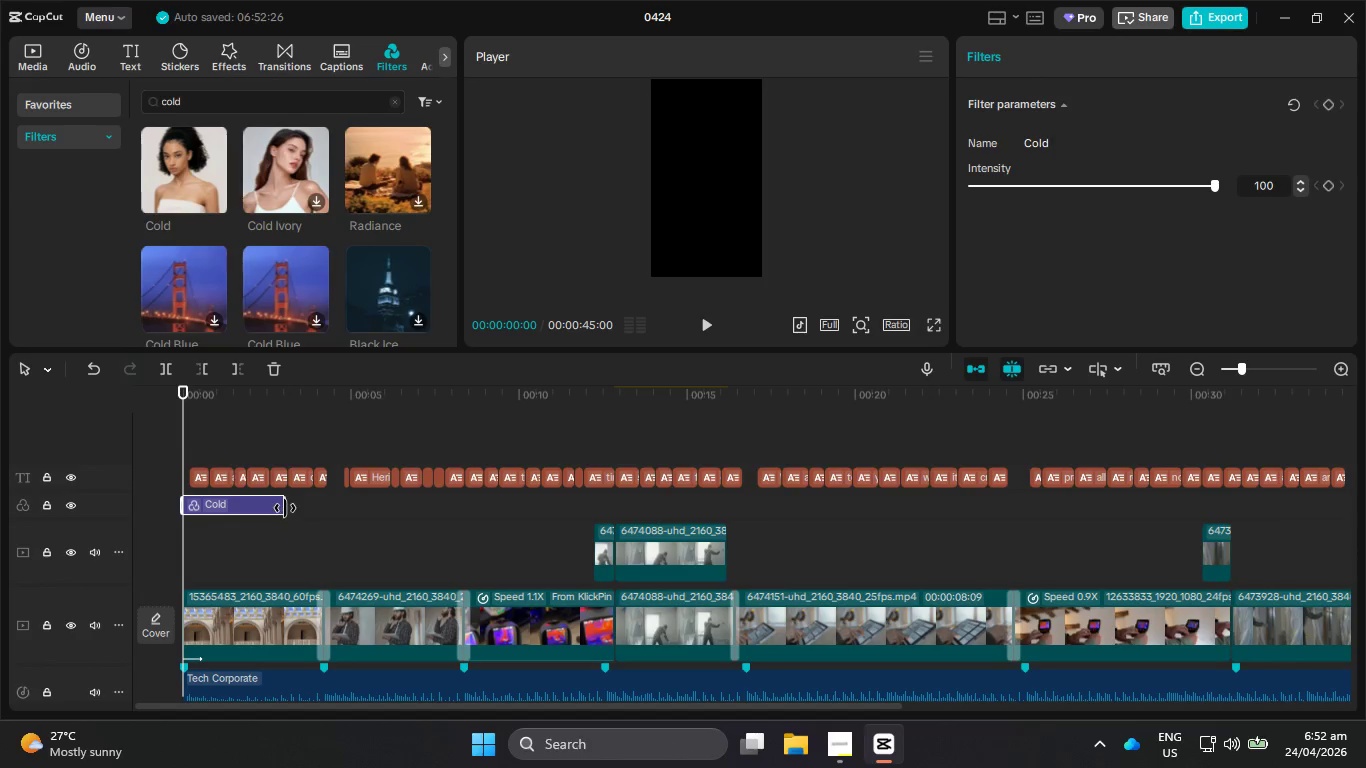 
left_click_drag(start_coordinate=[285, 508], to_coordinate=[873, 536])
 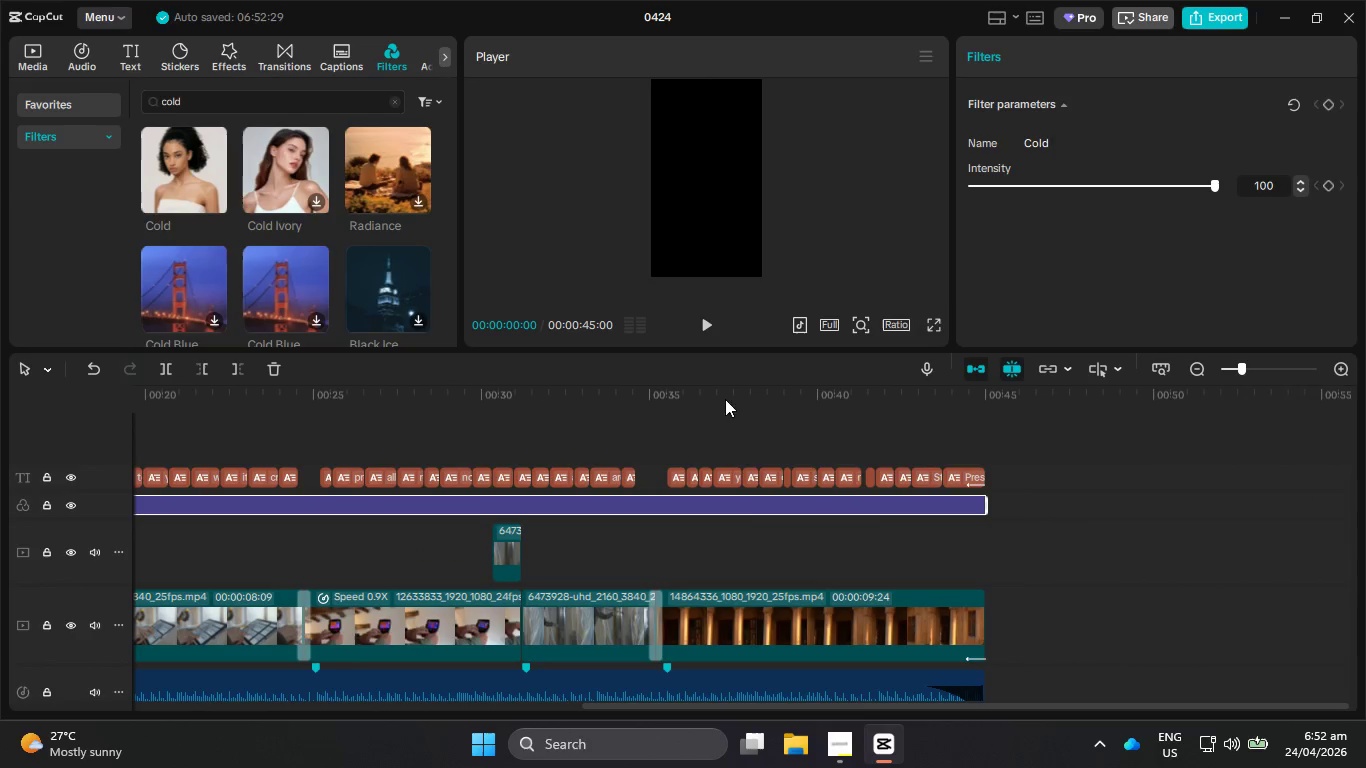 
left_click_drag(start_coordinate=[723, 387], to_coordinate=[0, 405])
 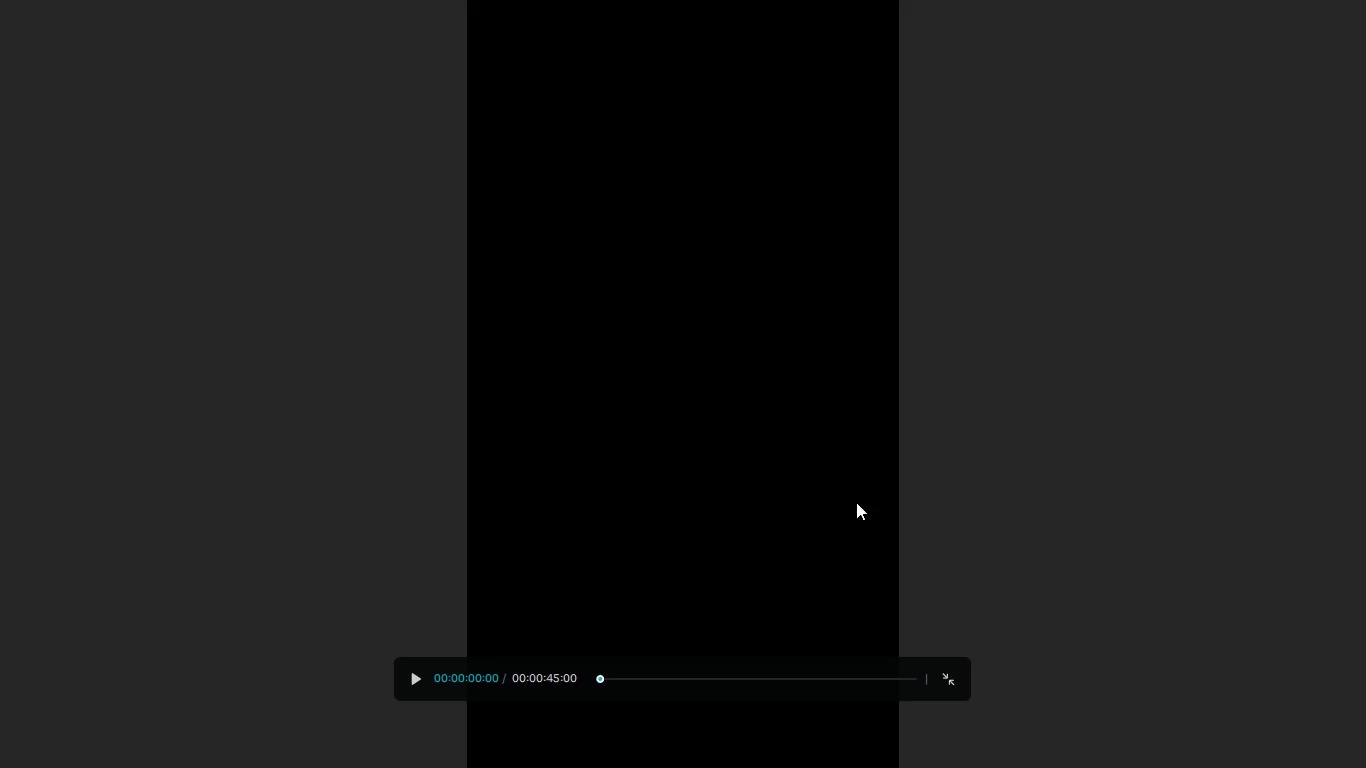 
left_click([414, 679])
 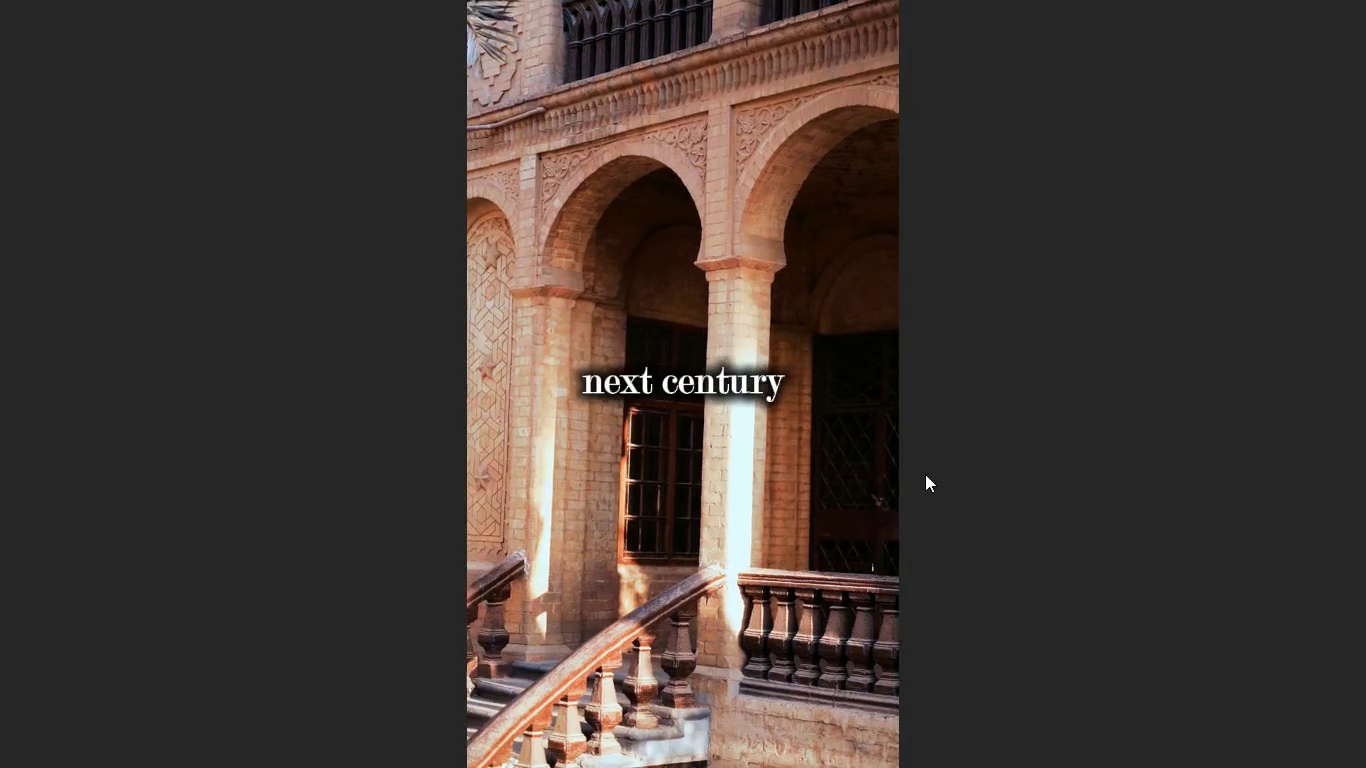 
wait(46.09)
 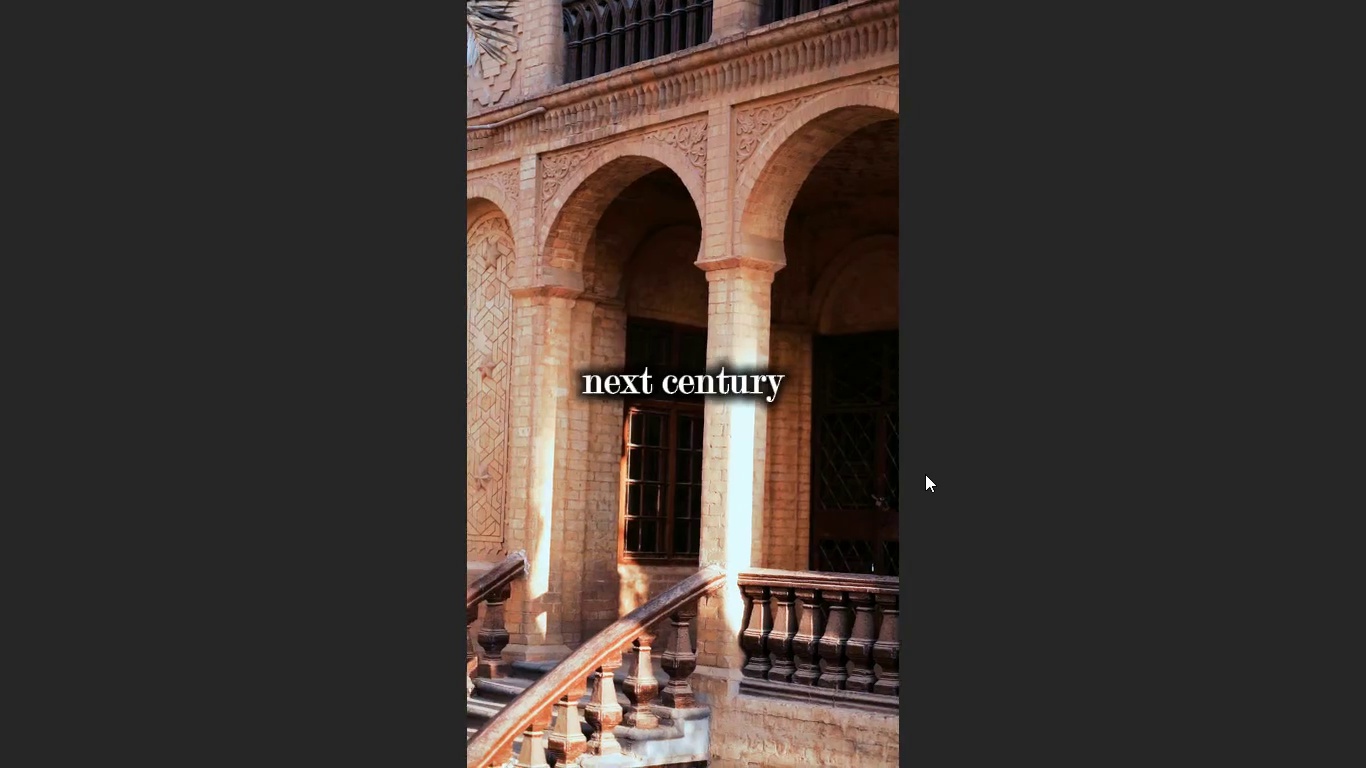 
key(Escape)
 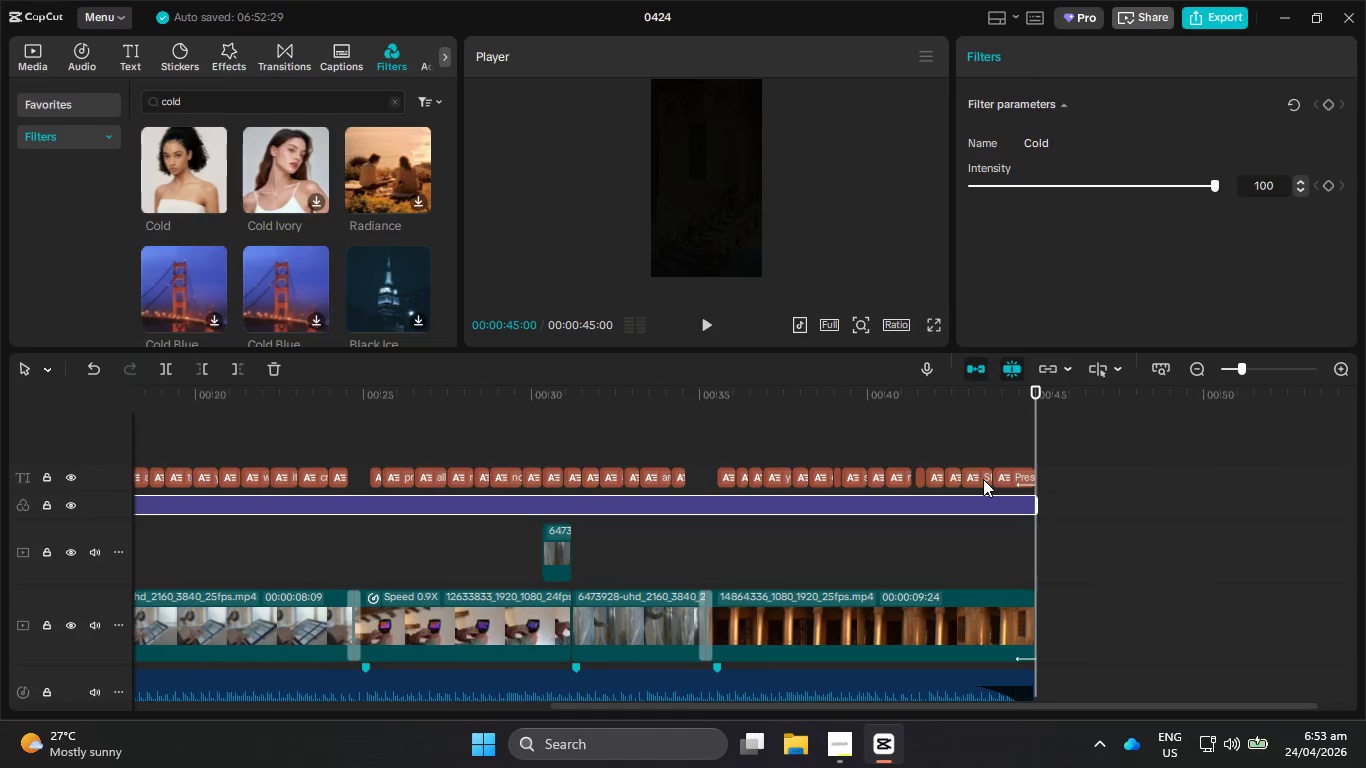 
wait(10.75)
 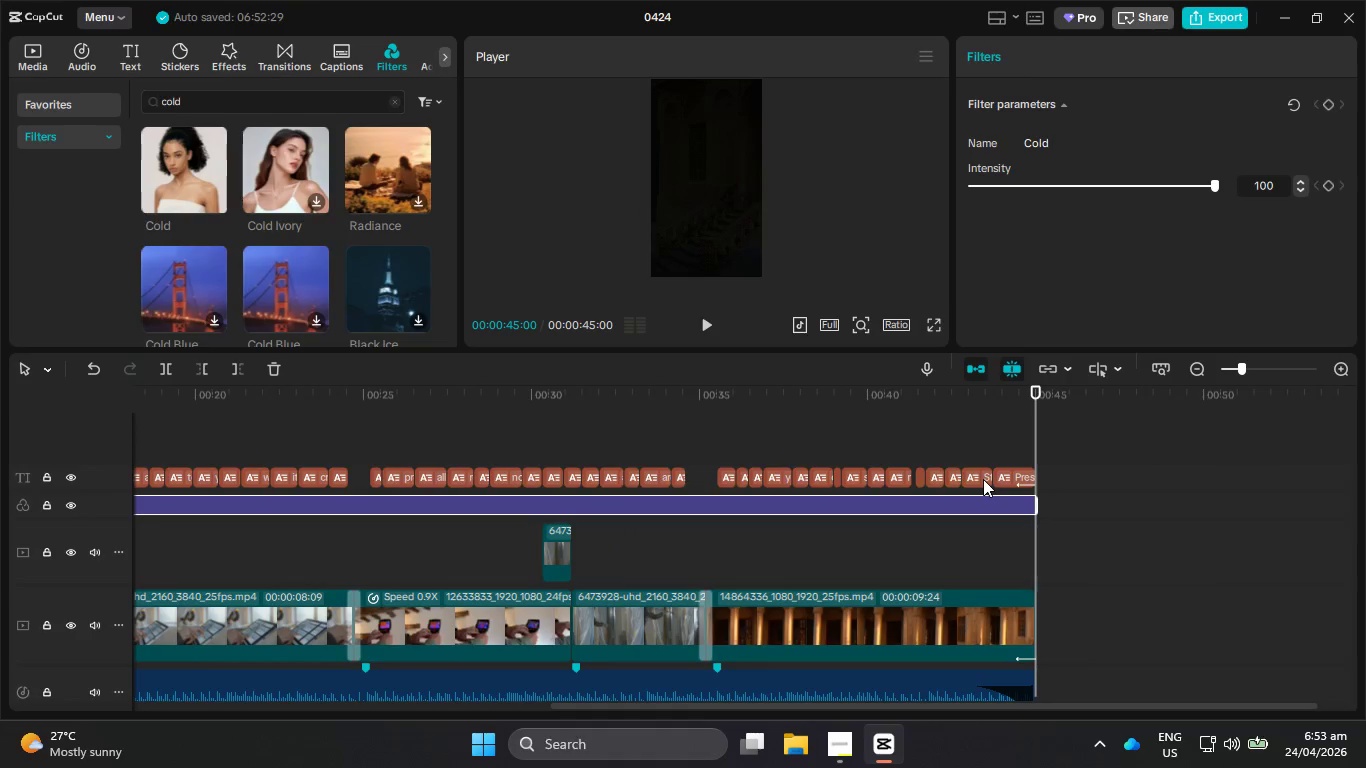 
left_click_drag(start_coordinate=[1052, 705], to_coordinate=[417, 753])
 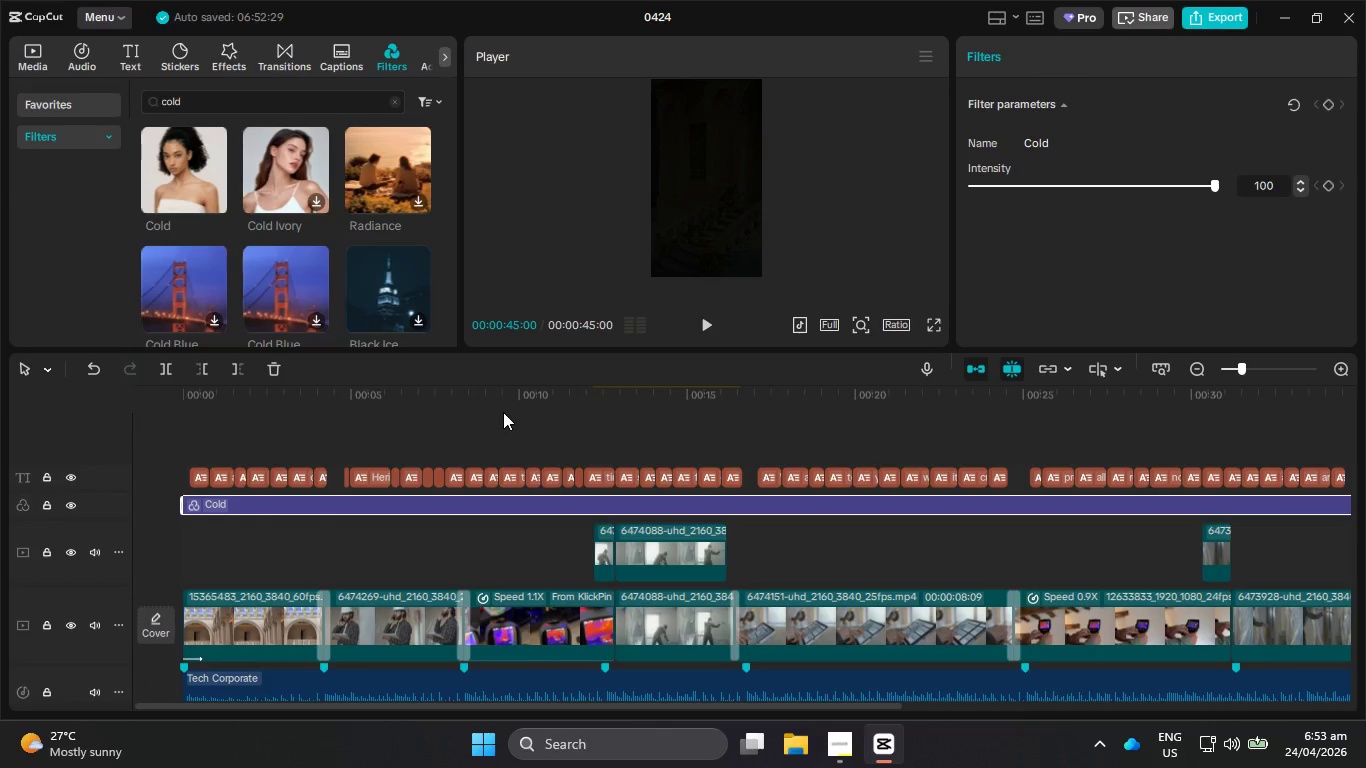 
left_click_drag(start_coordinate=[508, 416], to_coordinate=[429, 408])
 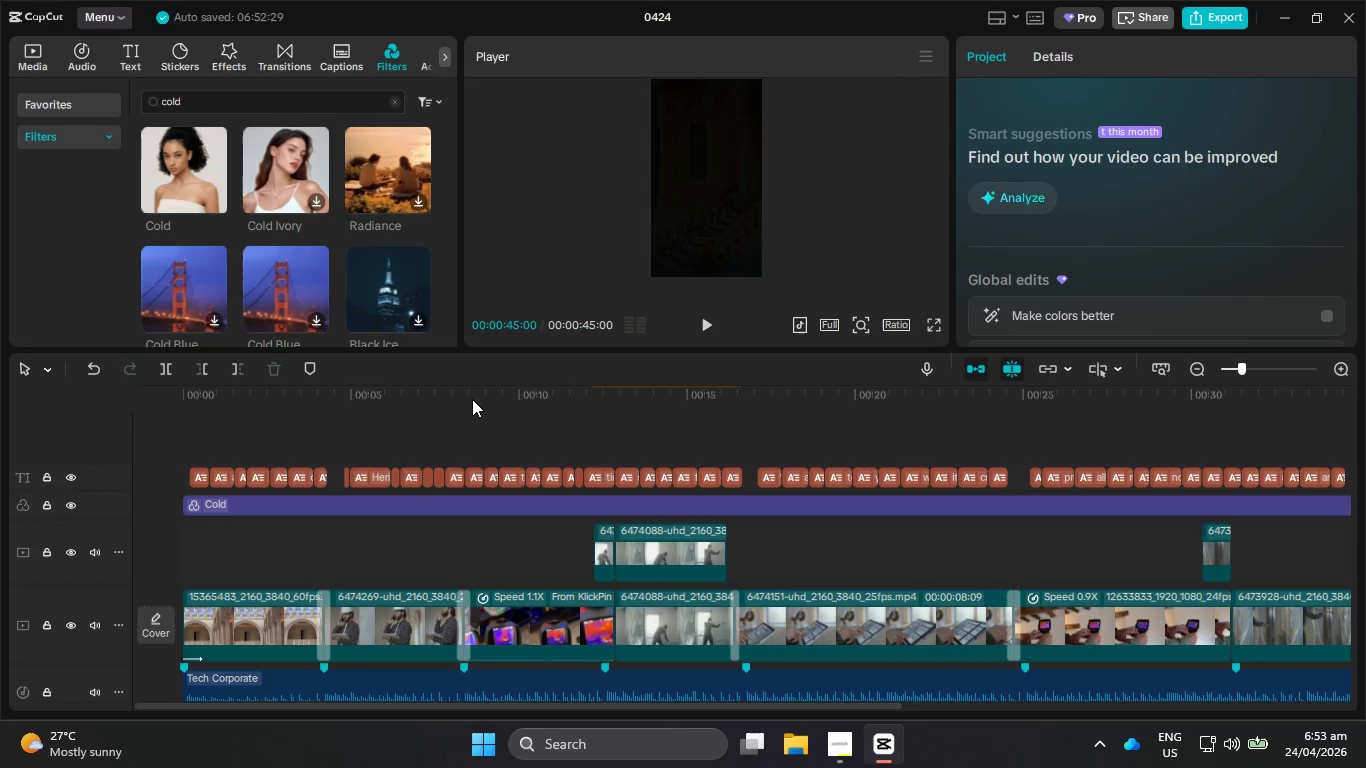 
left_click_drag(start_coordinate=[472, 398], to_coordinate=[140, 378])
 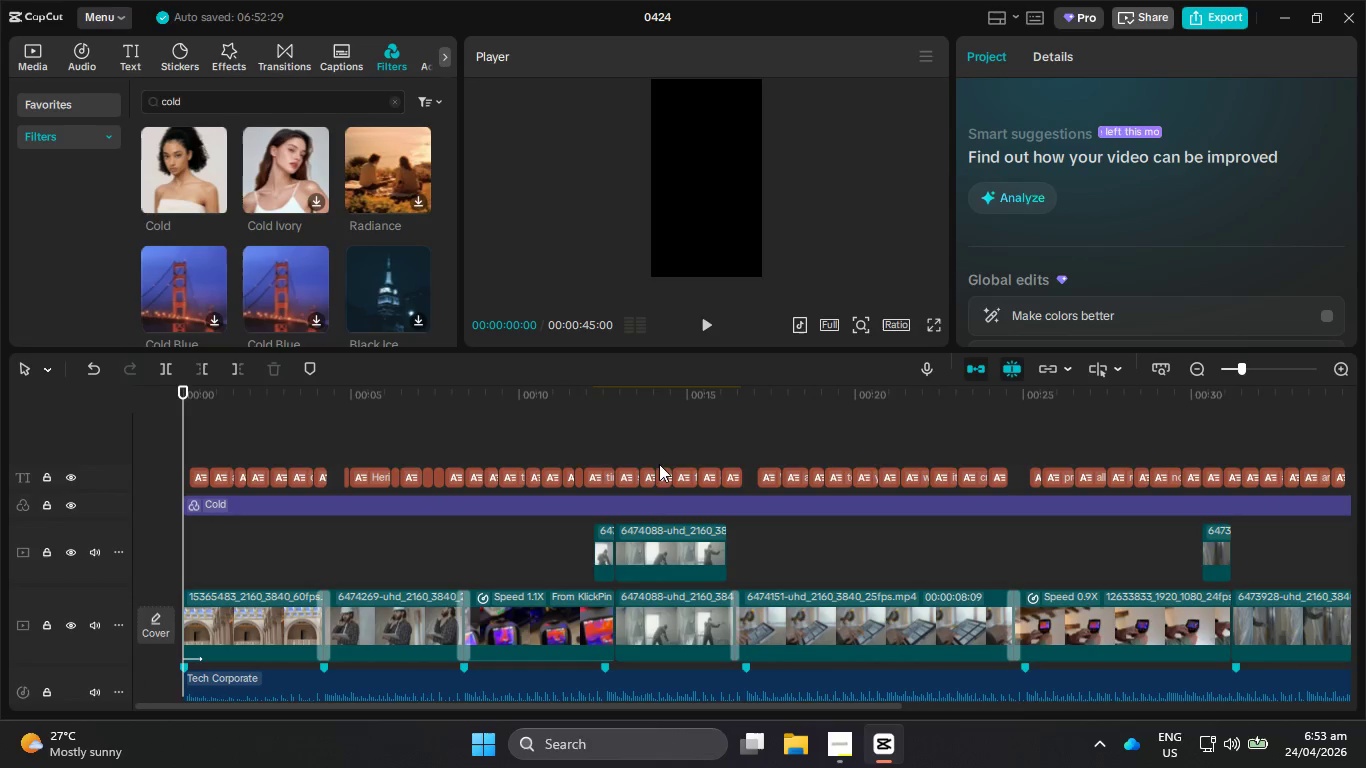 
left_click([710, 331])
 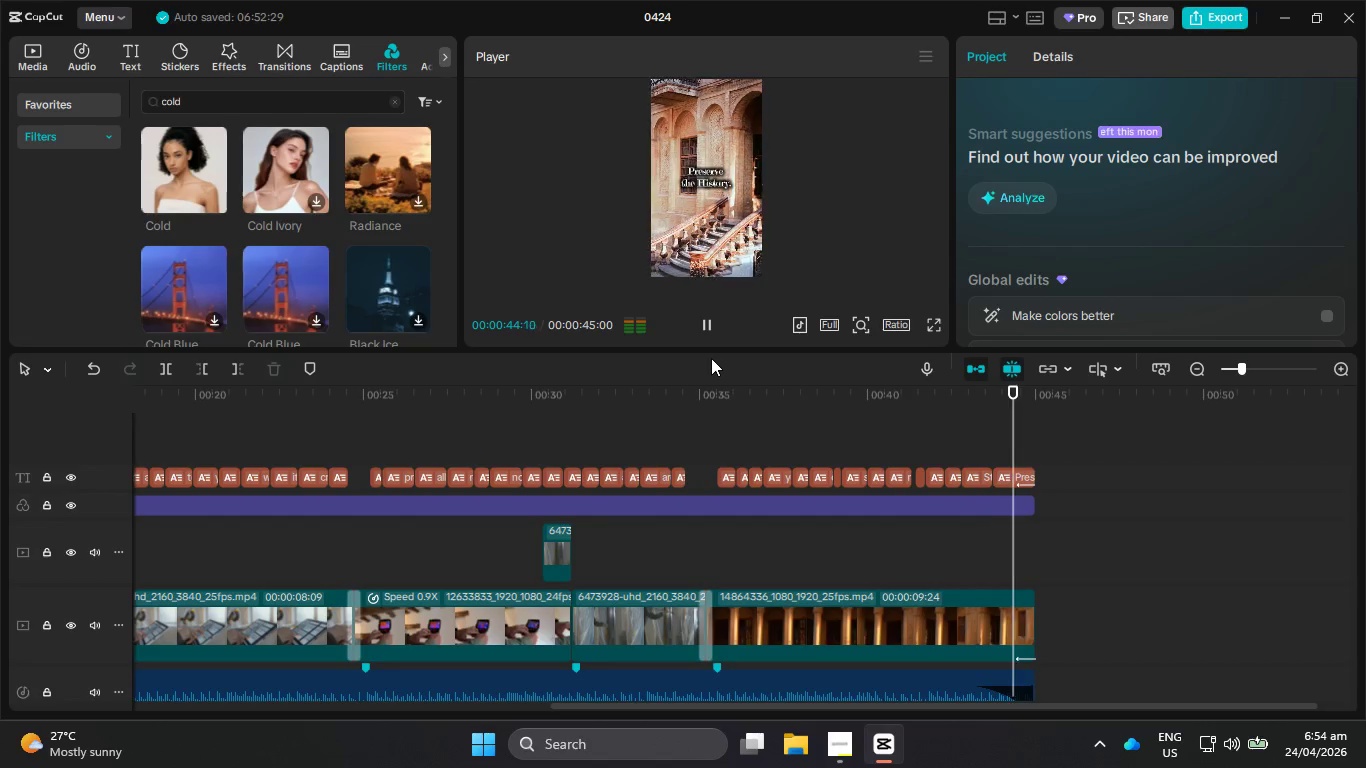 
wait(49.56)
 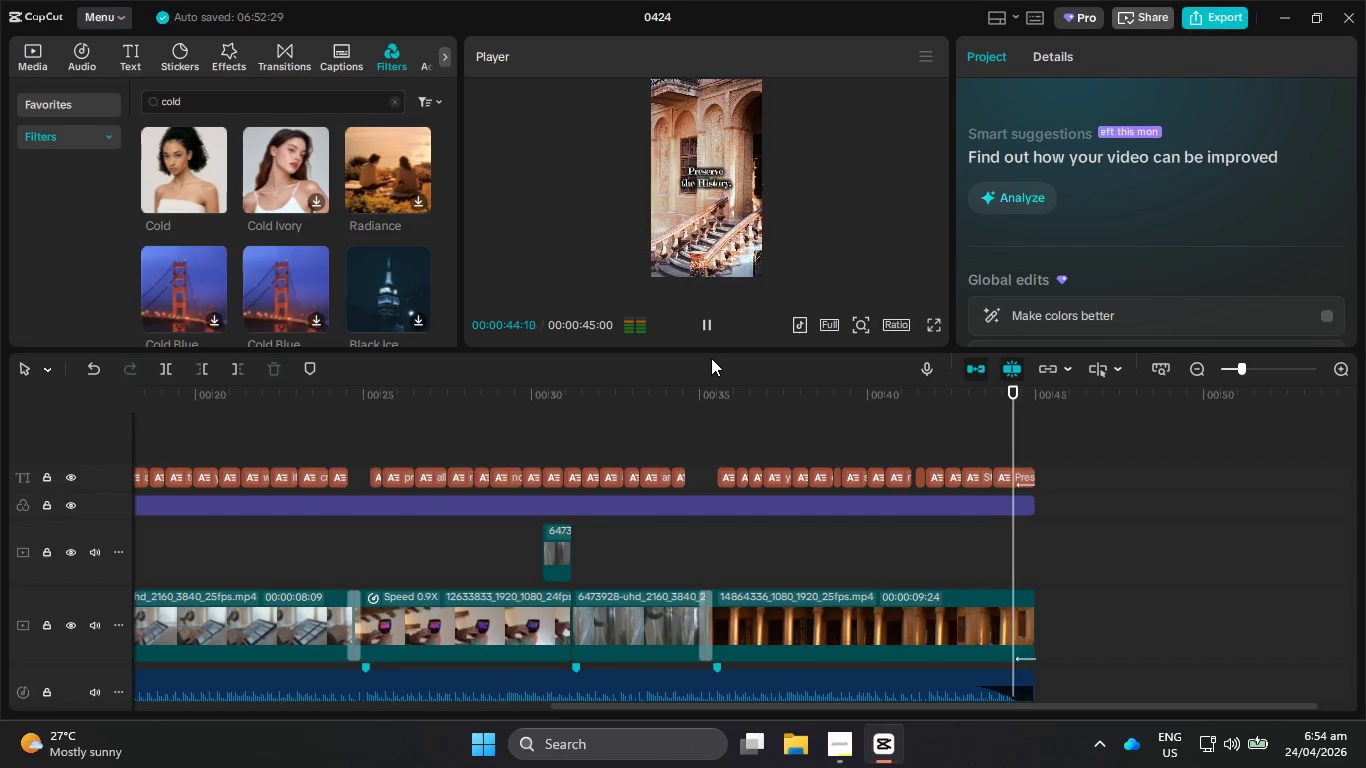 
scroll: coordinate [385, 290], scroll_direction: down, amount: 6.0
 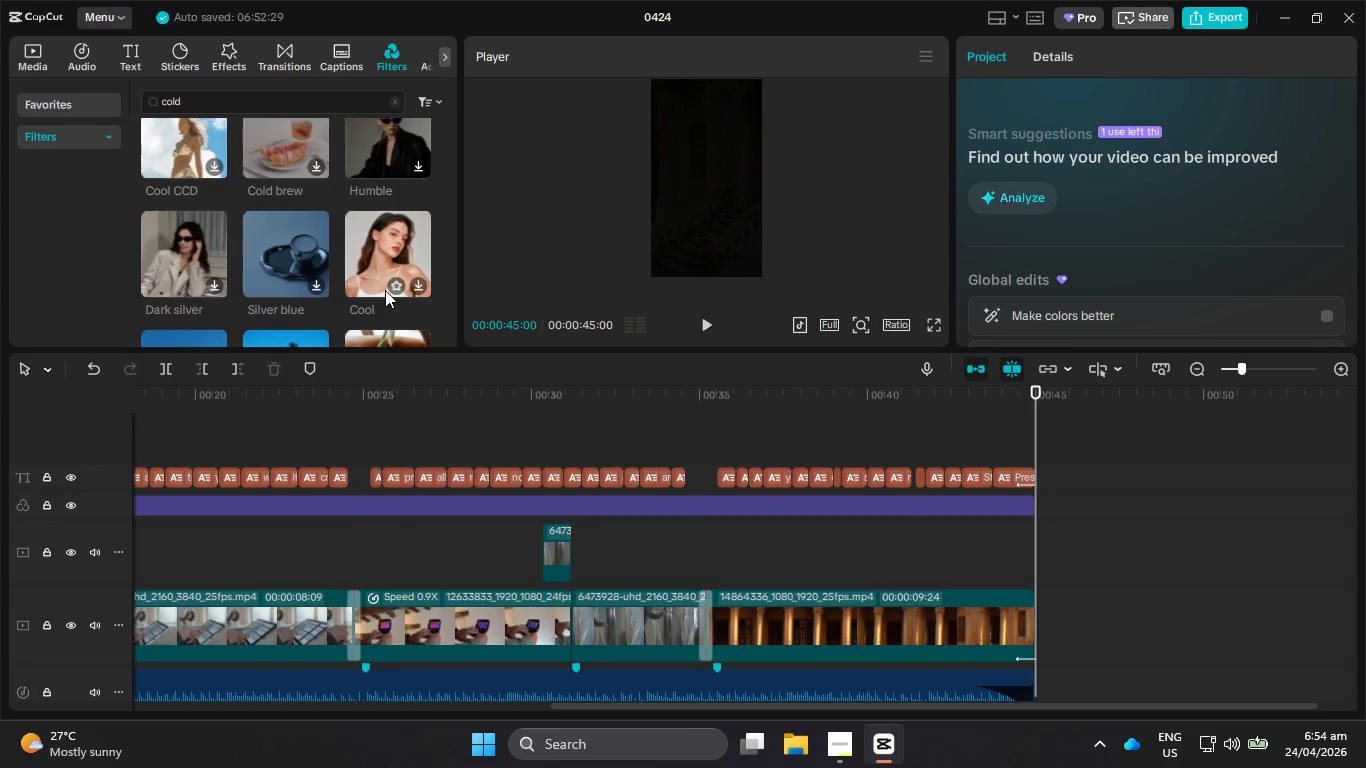 
scroll: coordinate [385, 290], scroll_direction: down, amount: 2.0
 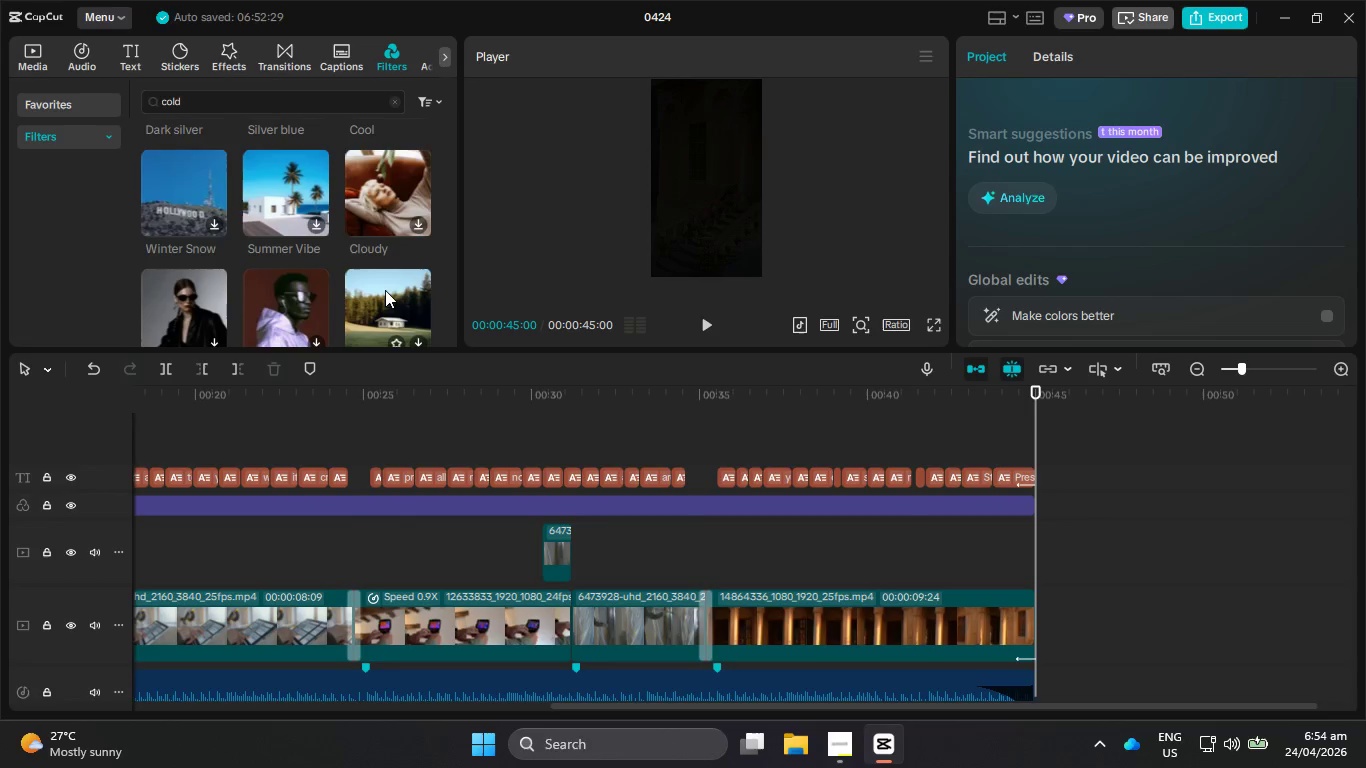 
wait(5.38)
 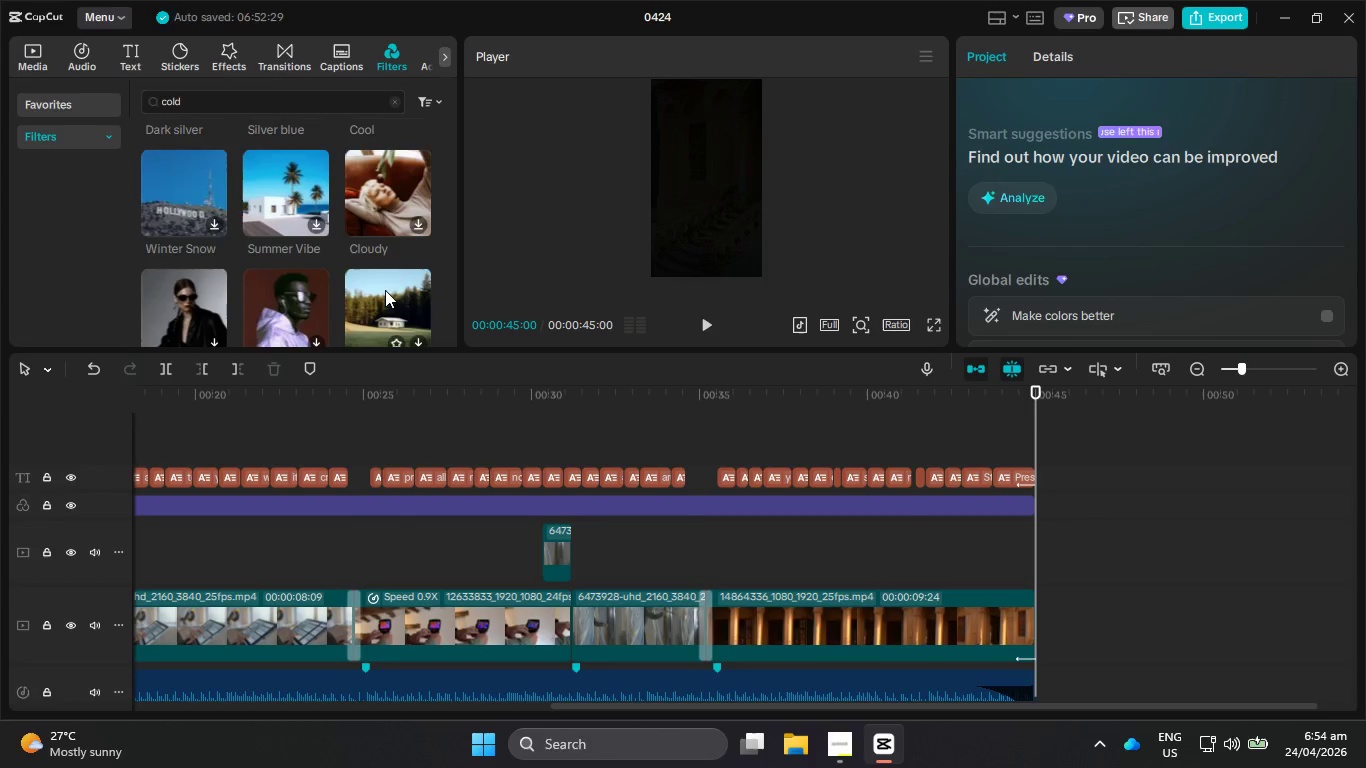 
scroll: coordinate [378, 289], scroll_direction: down, amount: 2.0
 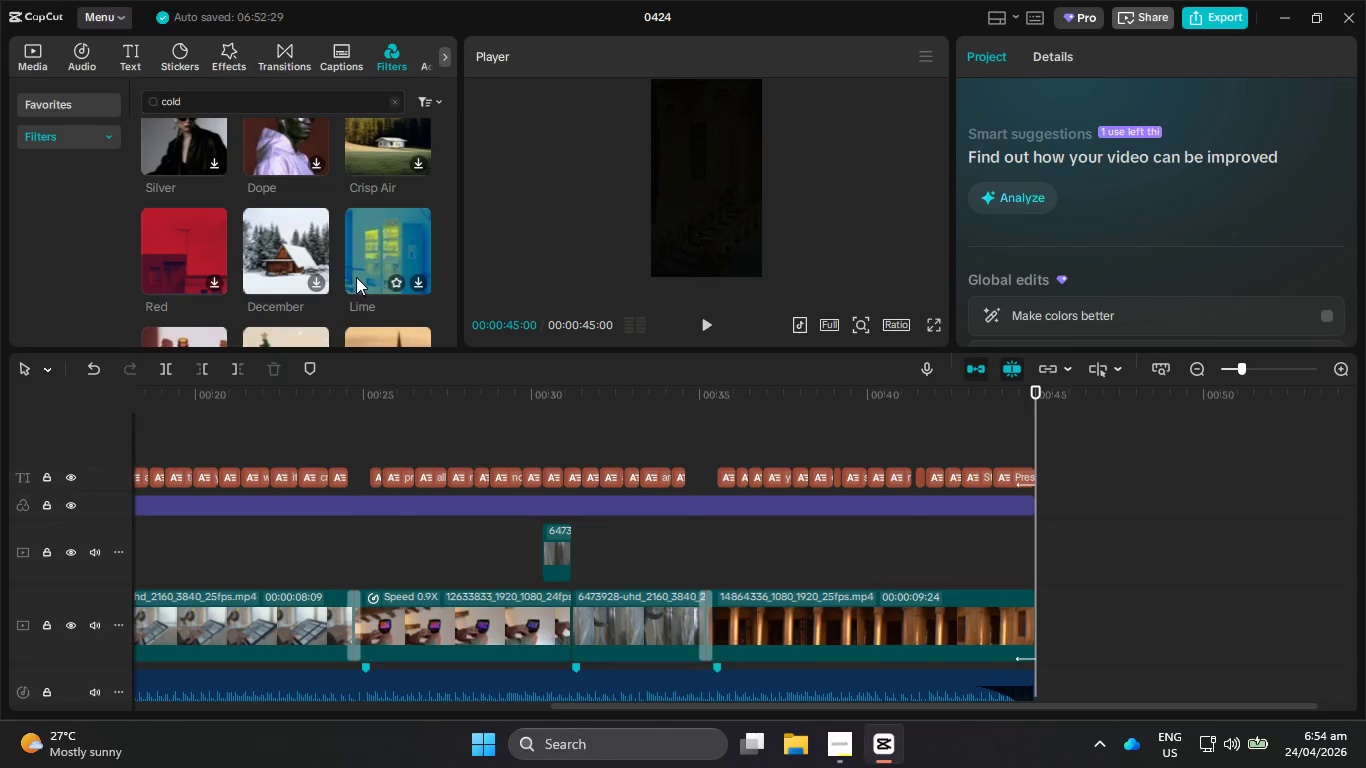 
wait(5.19)
 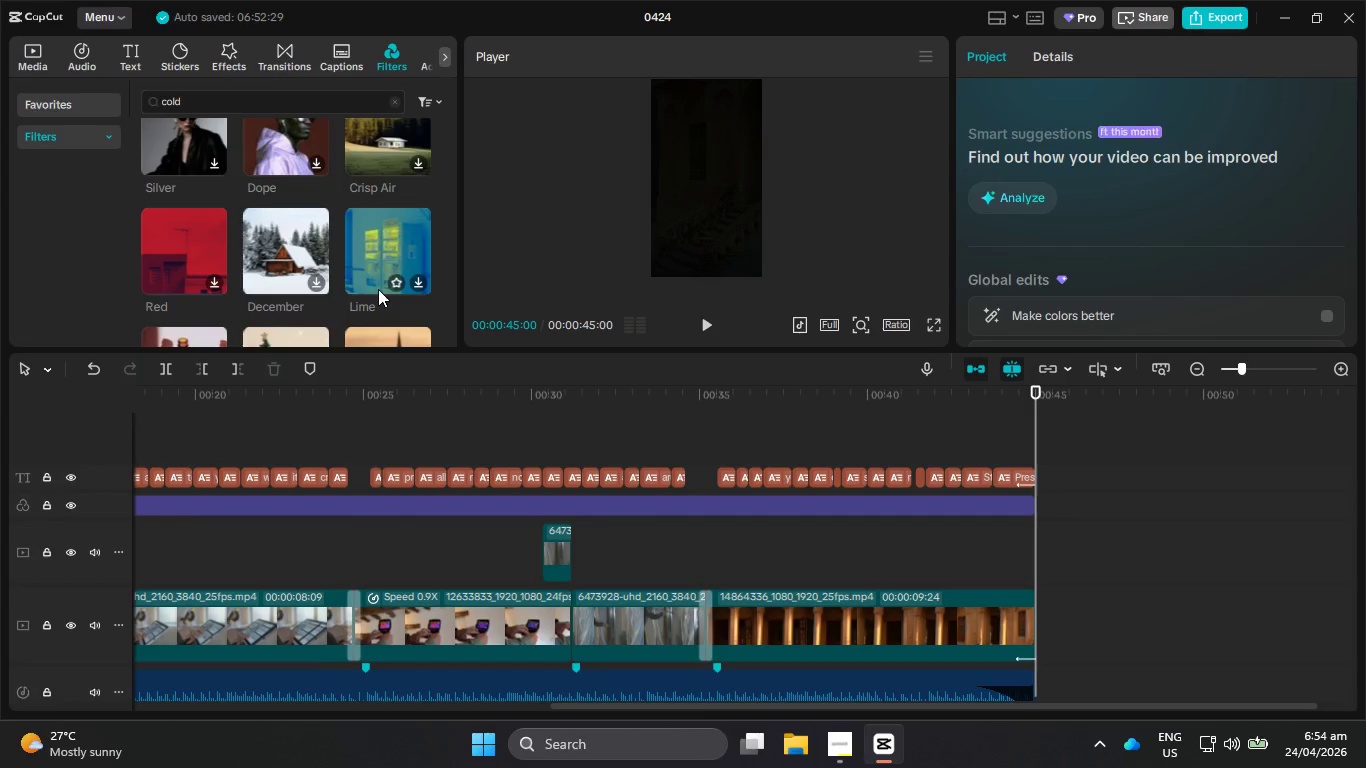 
scroll: coordinate [316, 270], scroll_direction: down, amount: 3.0
 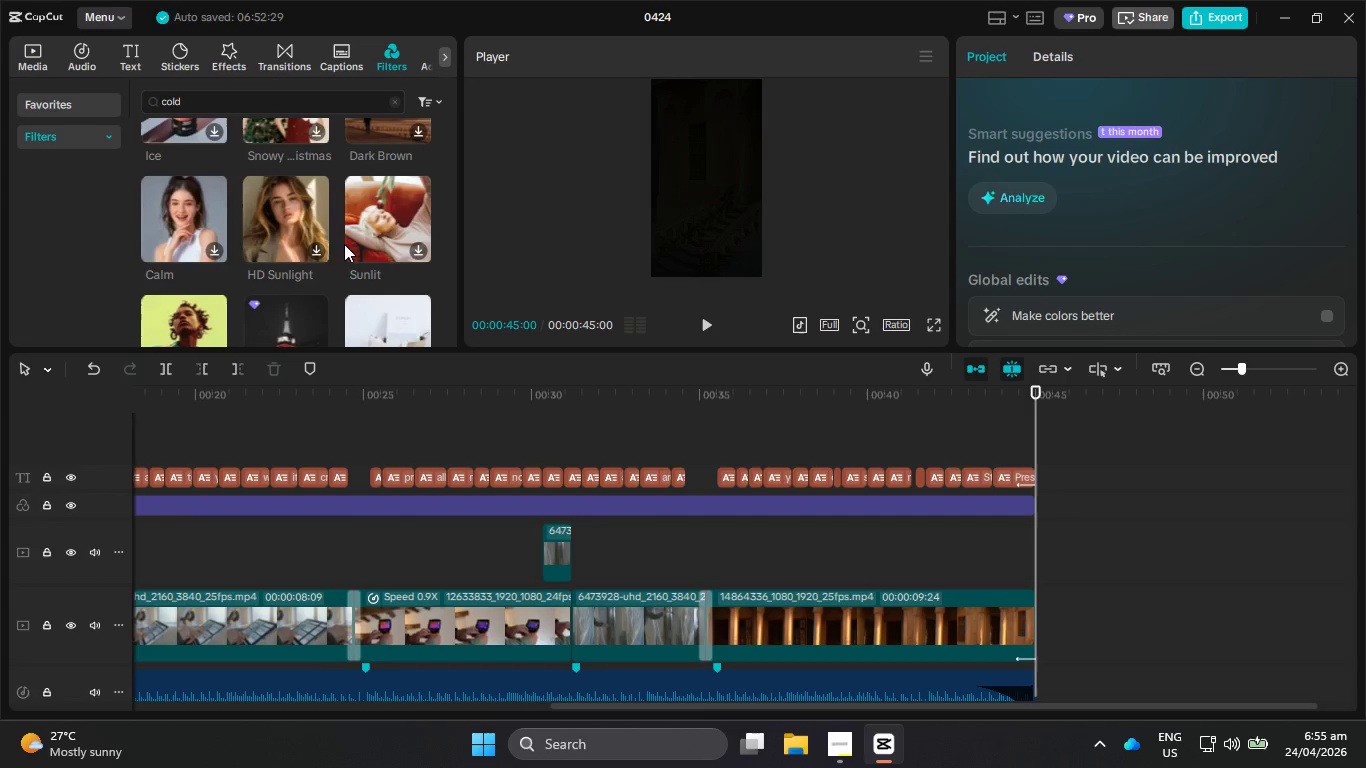 
wait(14.82)
 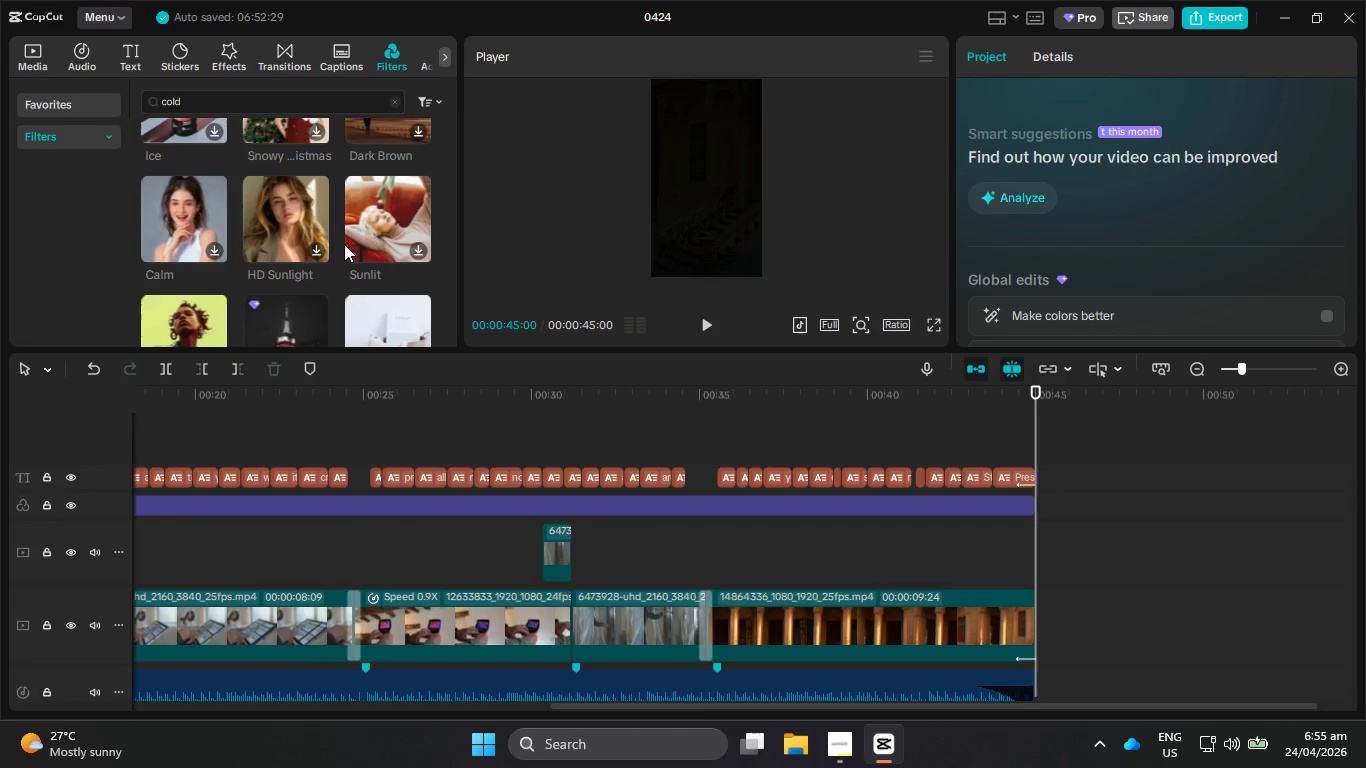 
scroll: coordinate [356, 208], scroll_direction: down, amount: 5.0
 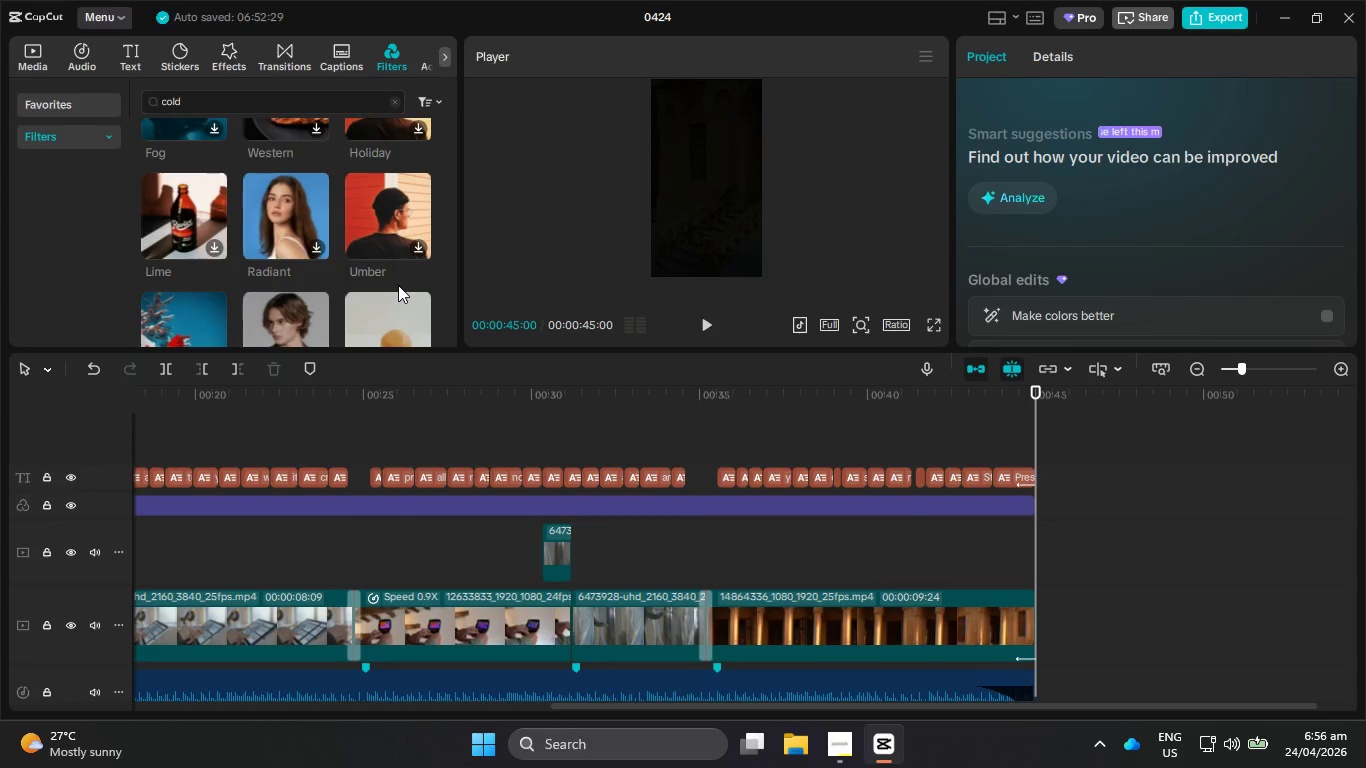 
wait(95.29)
 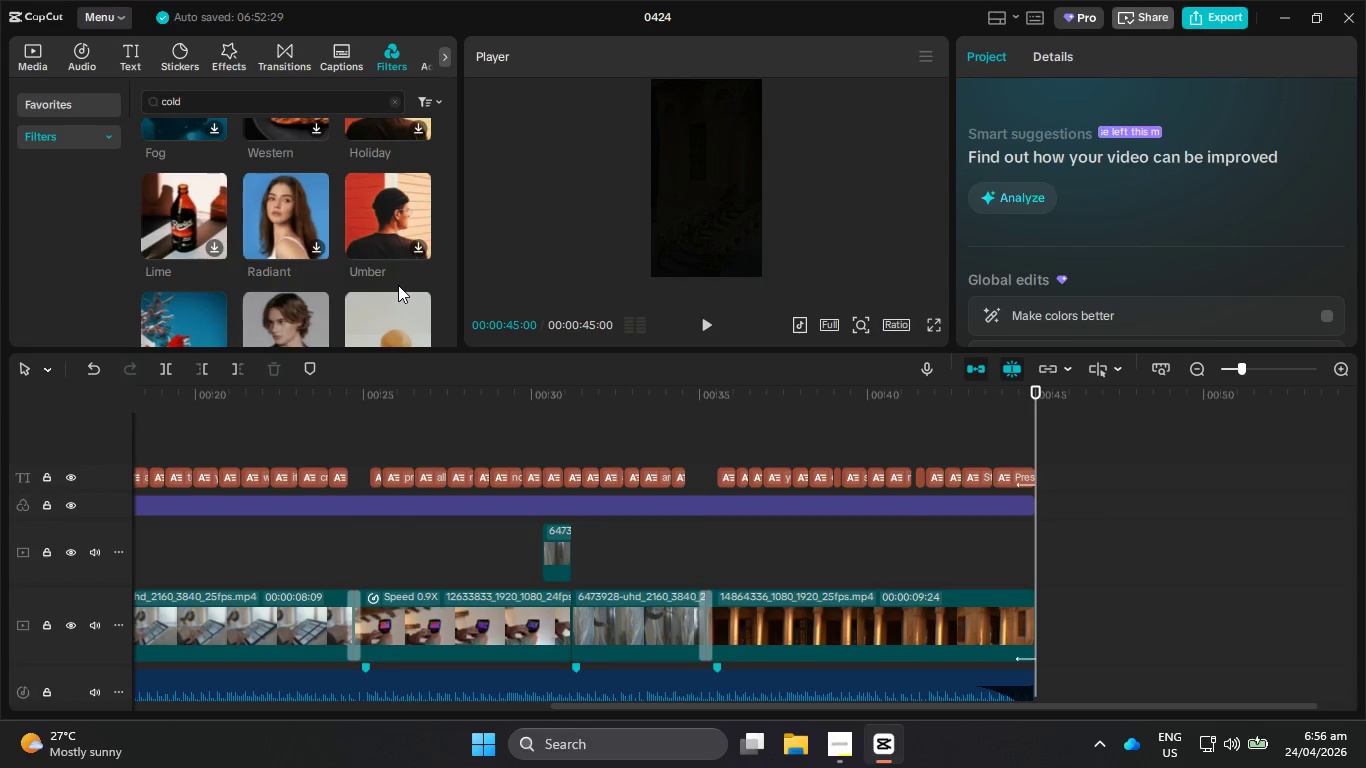 
scroll: coordinate [334, 274], scroll_direction: down, amount: 2.0
 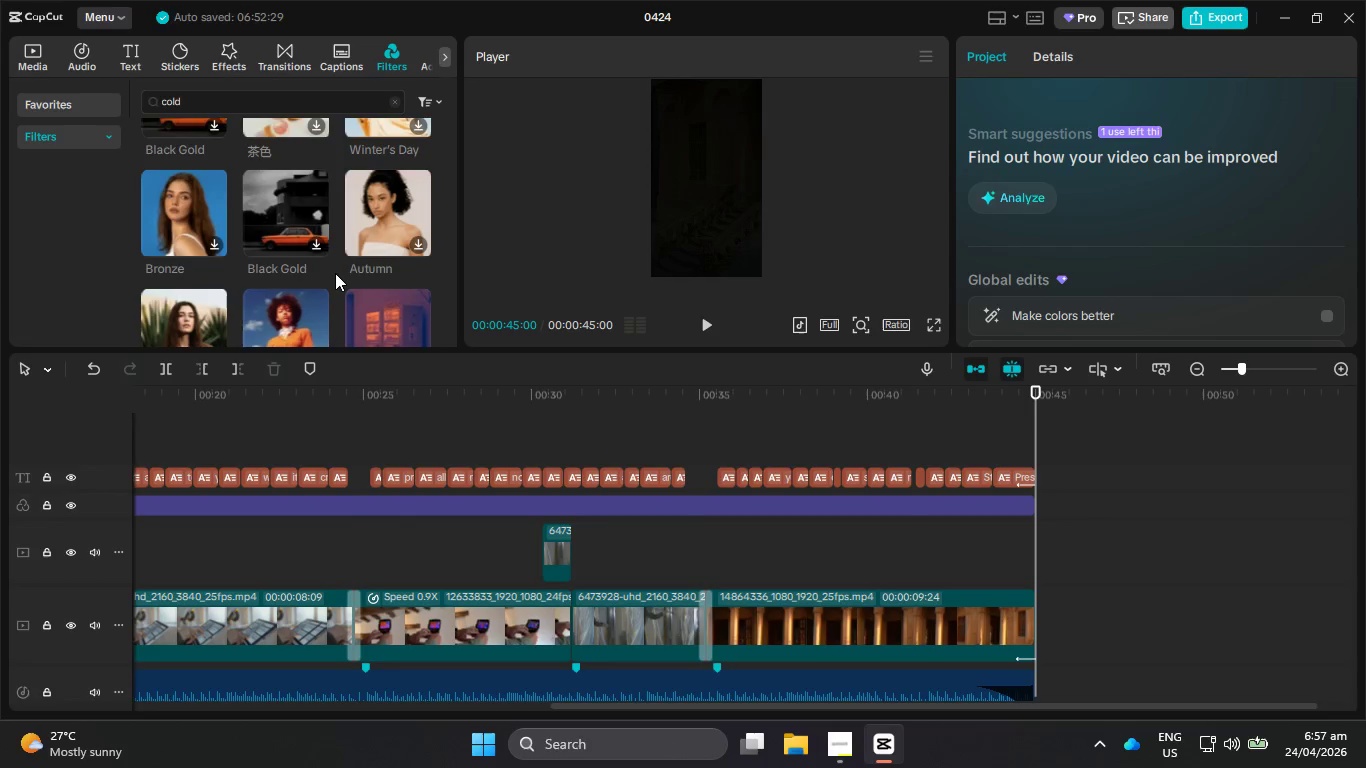 
wait(19.42)
 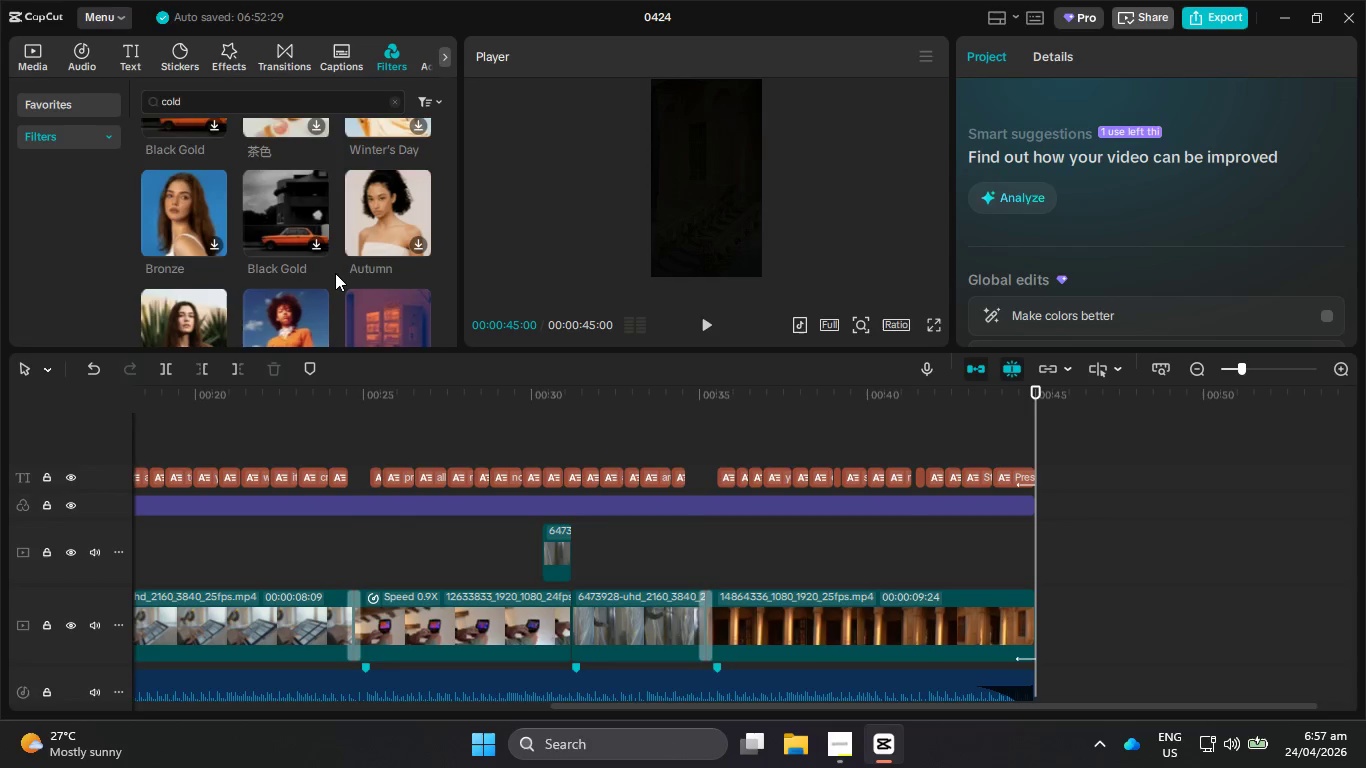 
scroll: coordinate [464, 458], scroll_direction: down, amount: 1.0
 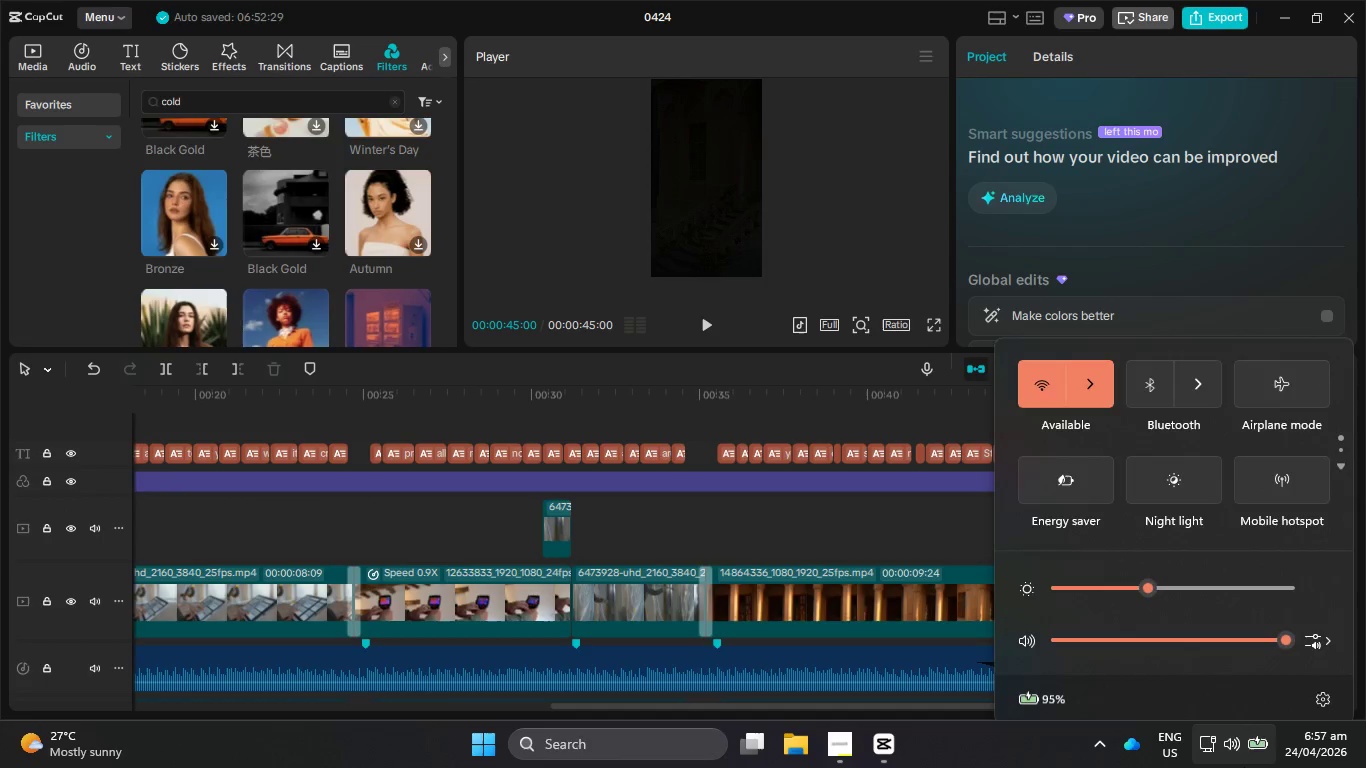 
left_click([1244, 767])
 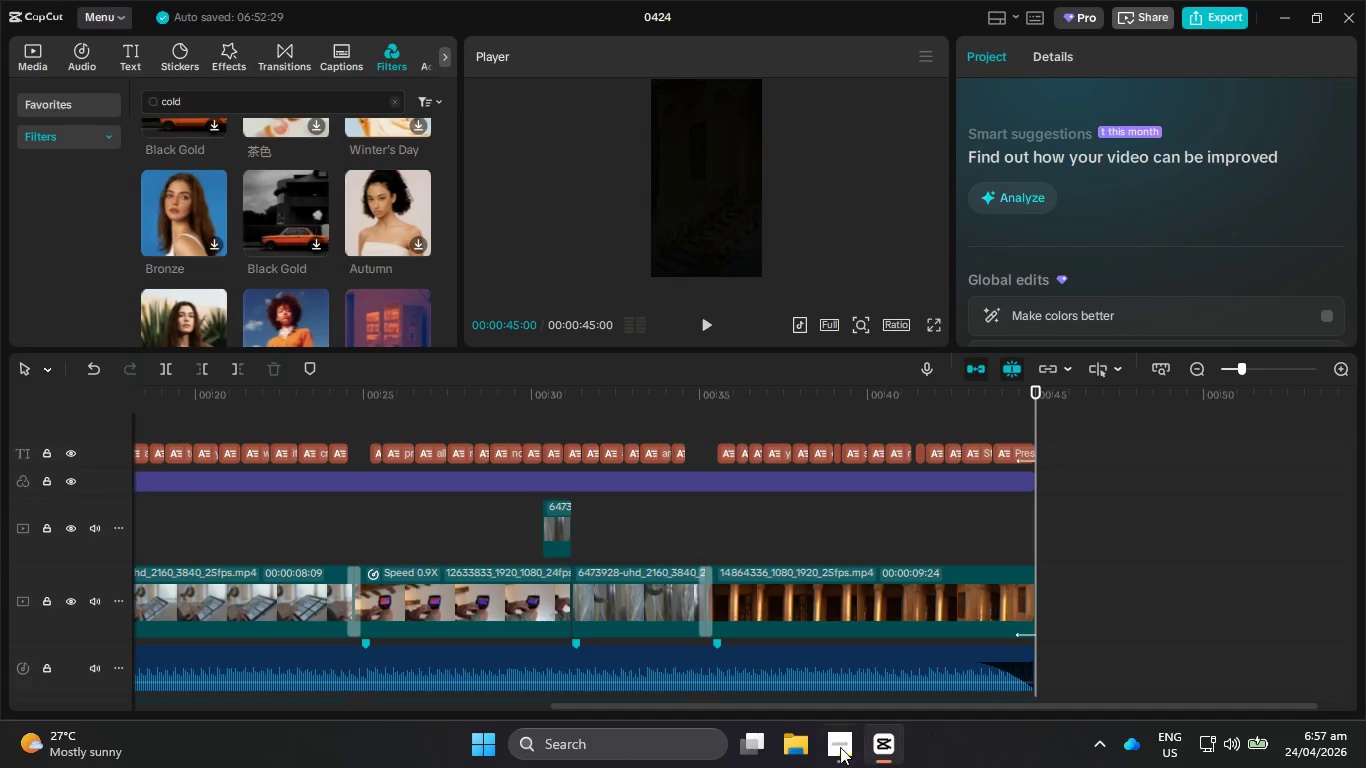 
left_click([835, 748])